 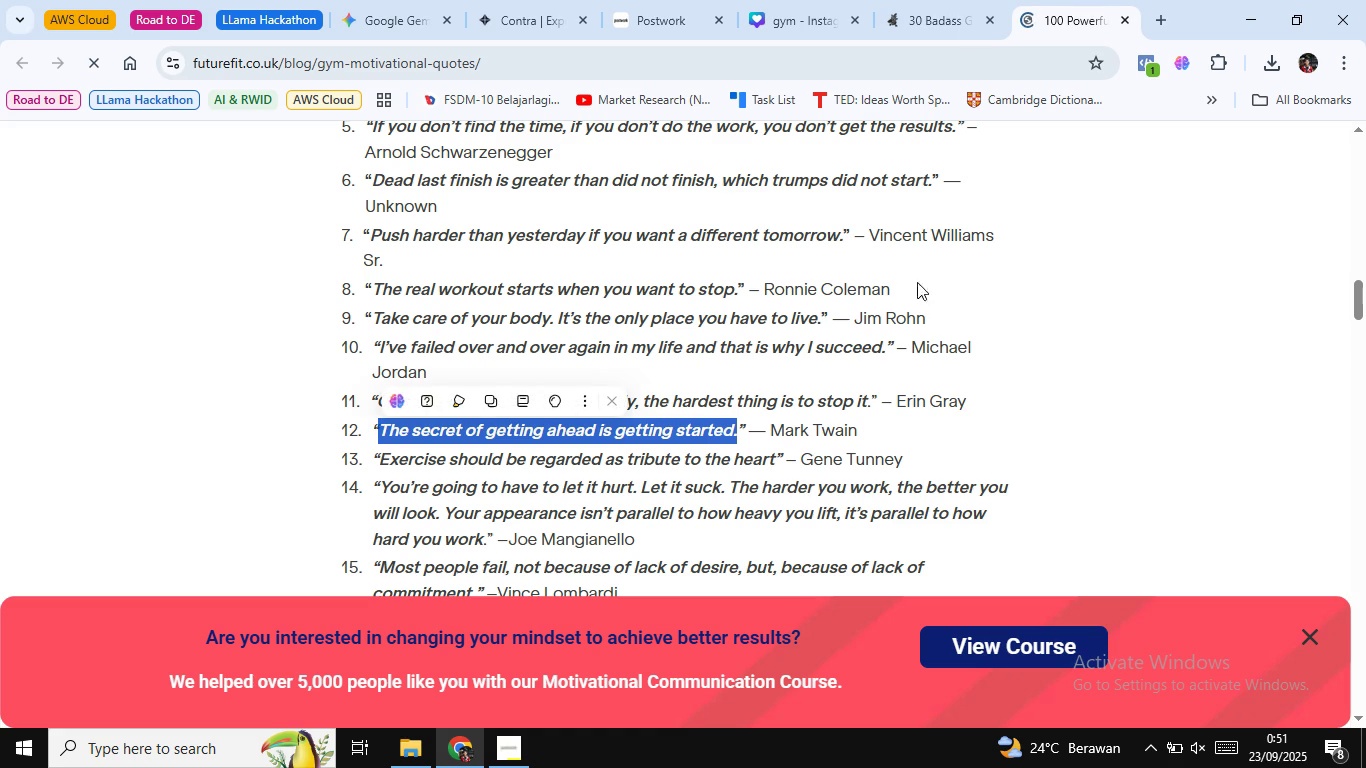 
left_click([963, 0])
 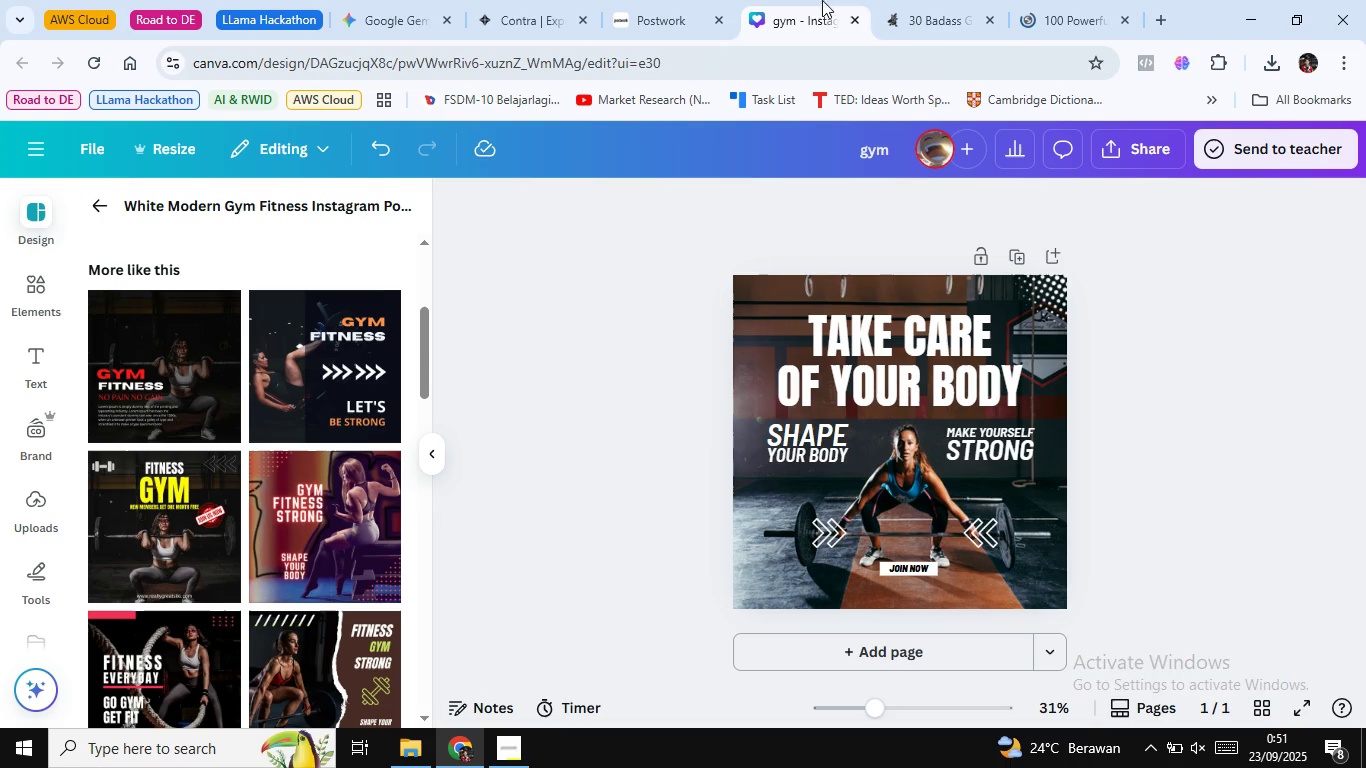 
left_click([824, 0])
 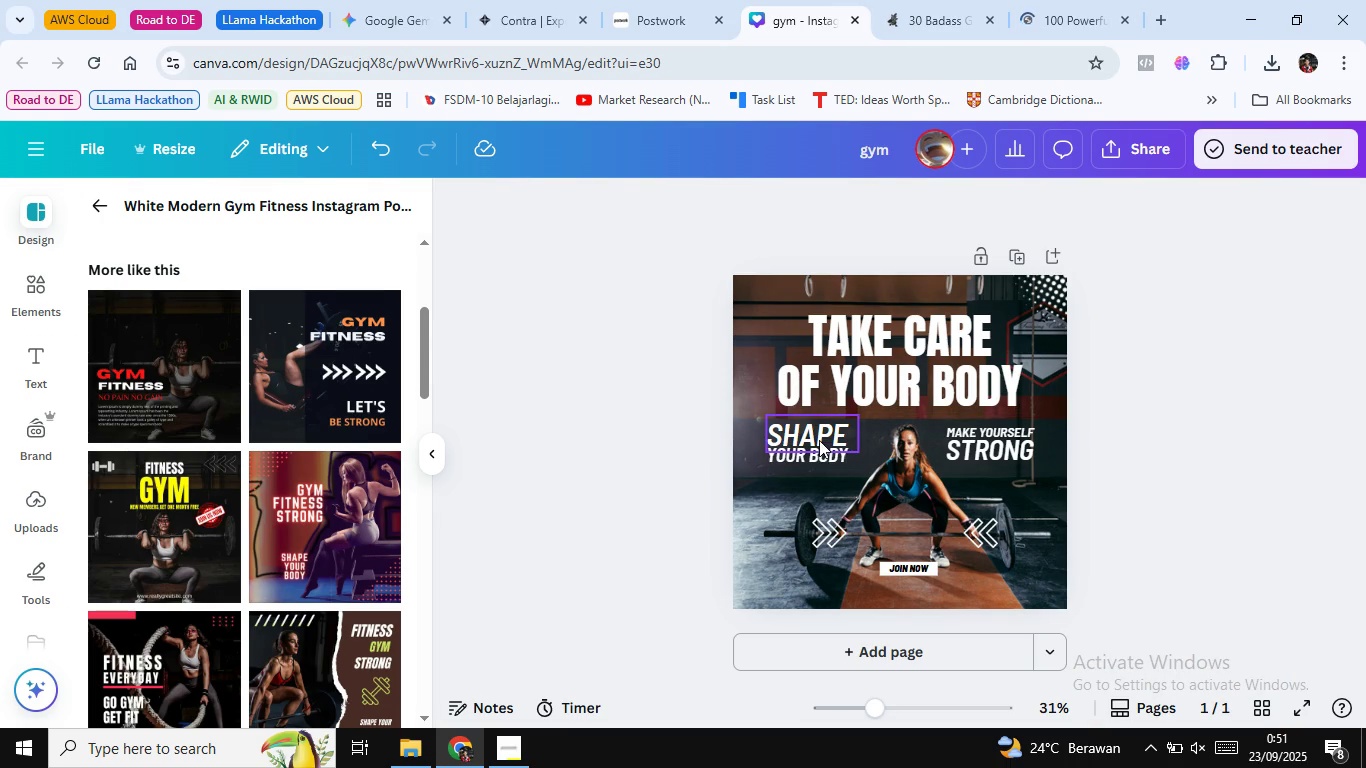 
left_click([1080, 0])
 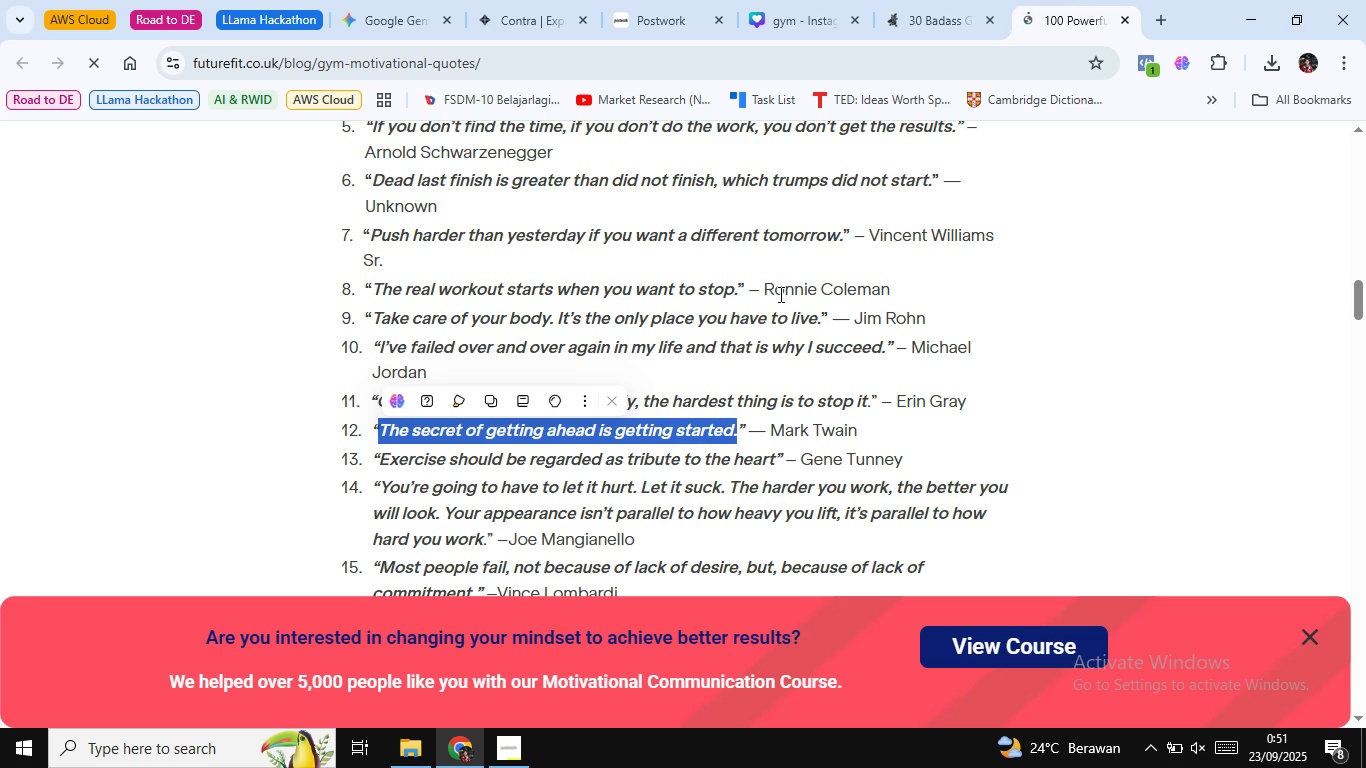 
left_click([779, 294])